 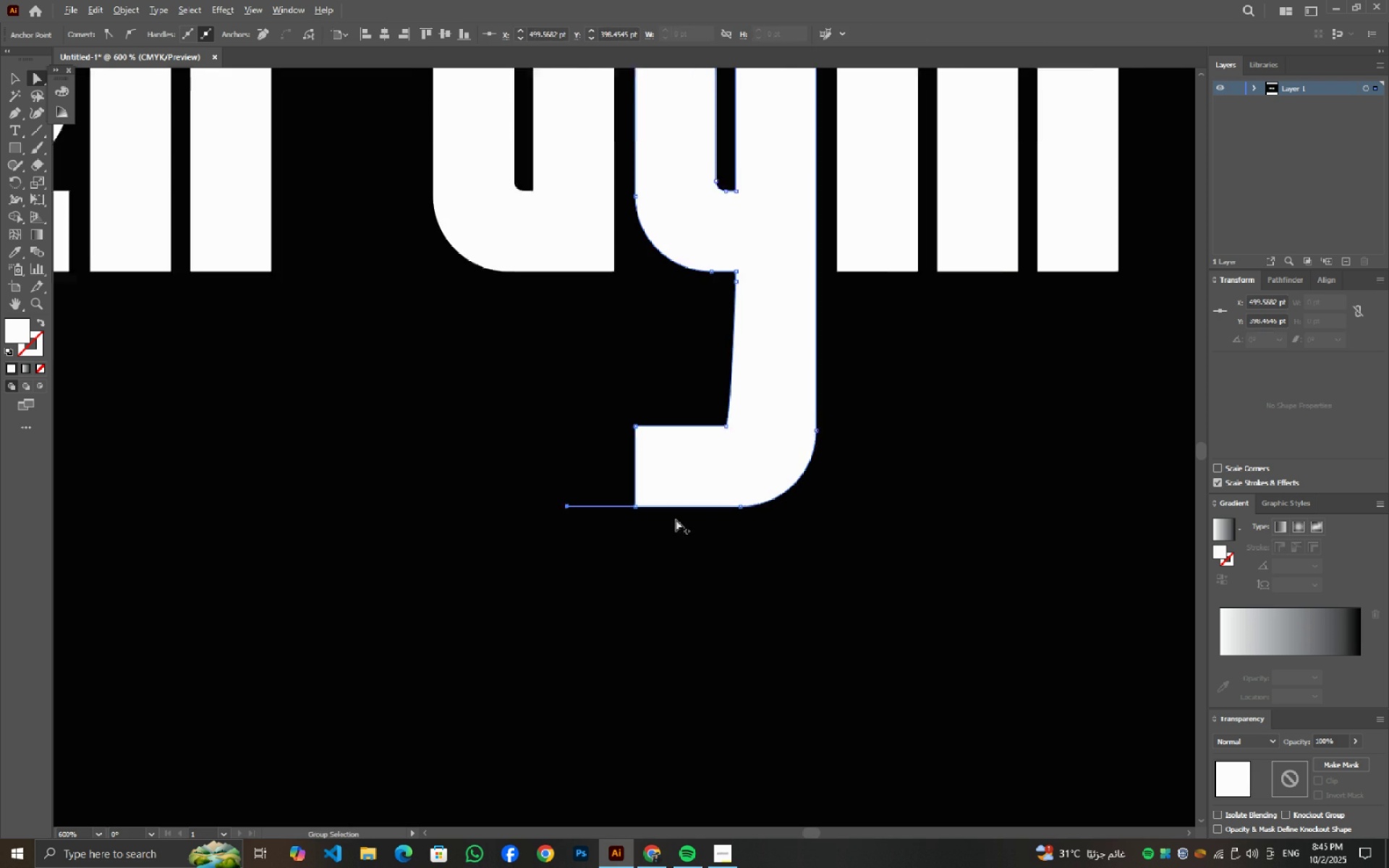 
scroll: coordinate [676, 519], scroll_direction: up, amount: 2.0
 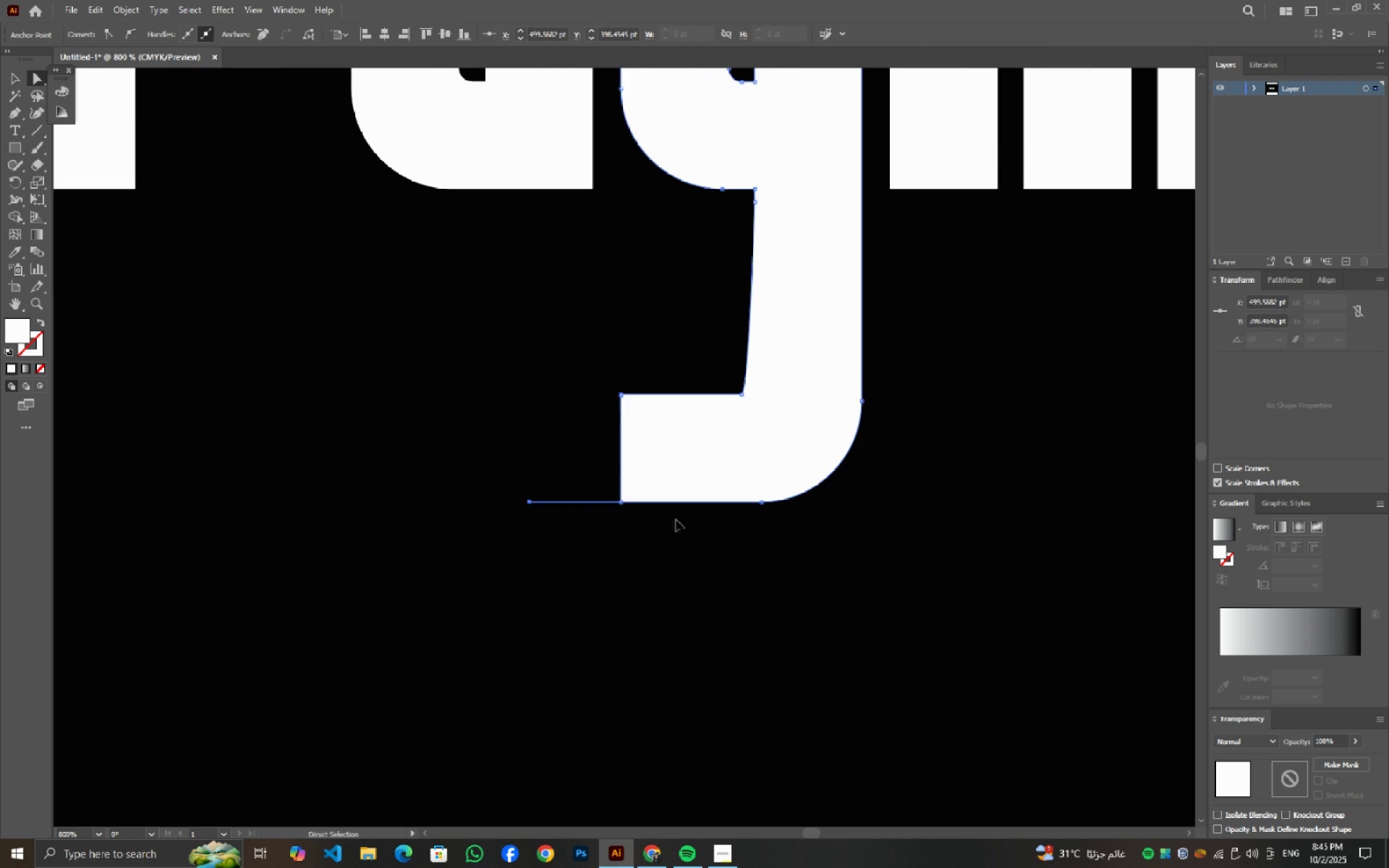 
key(Control+ControlLeft)
 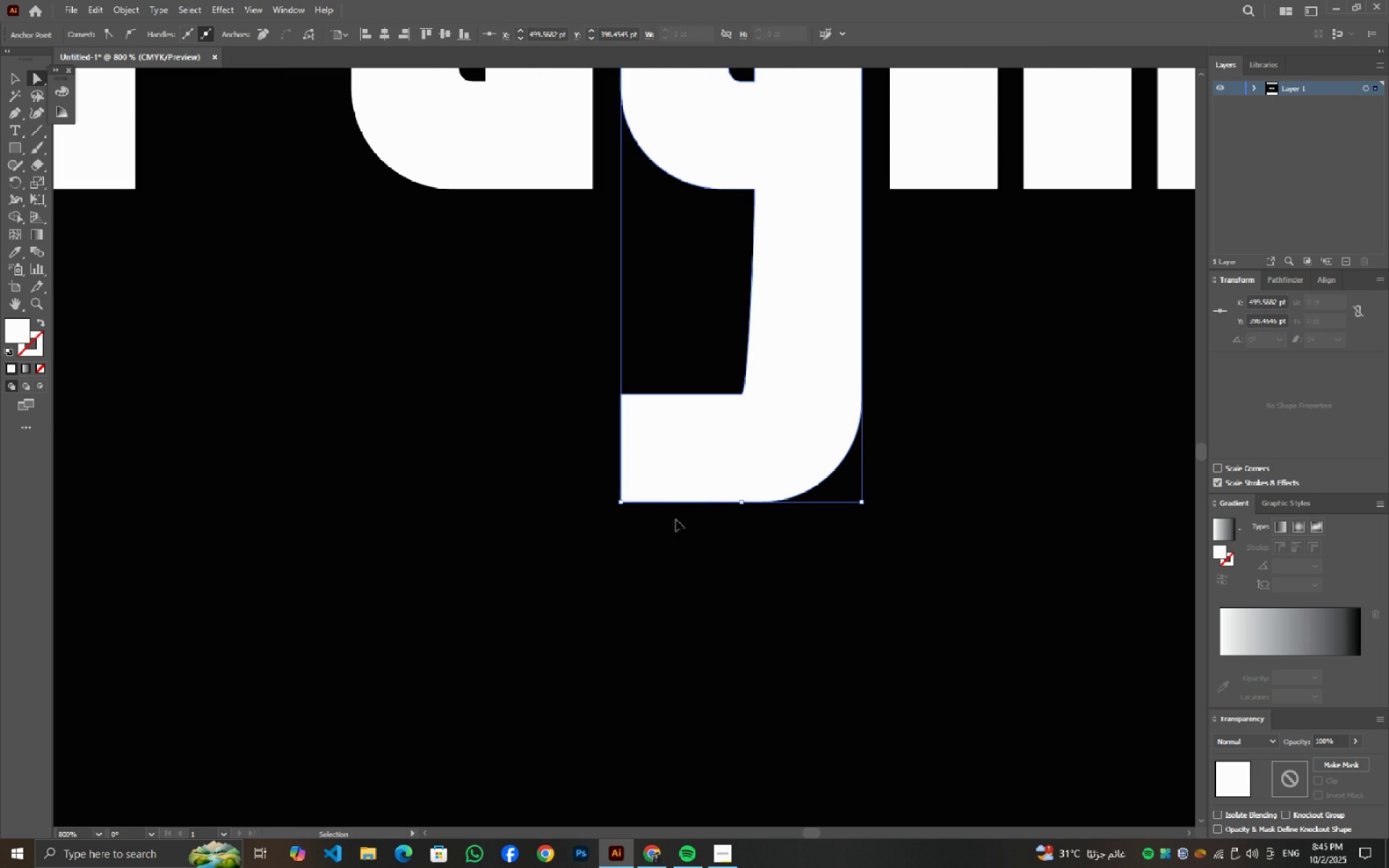 
key(Control+Z)
 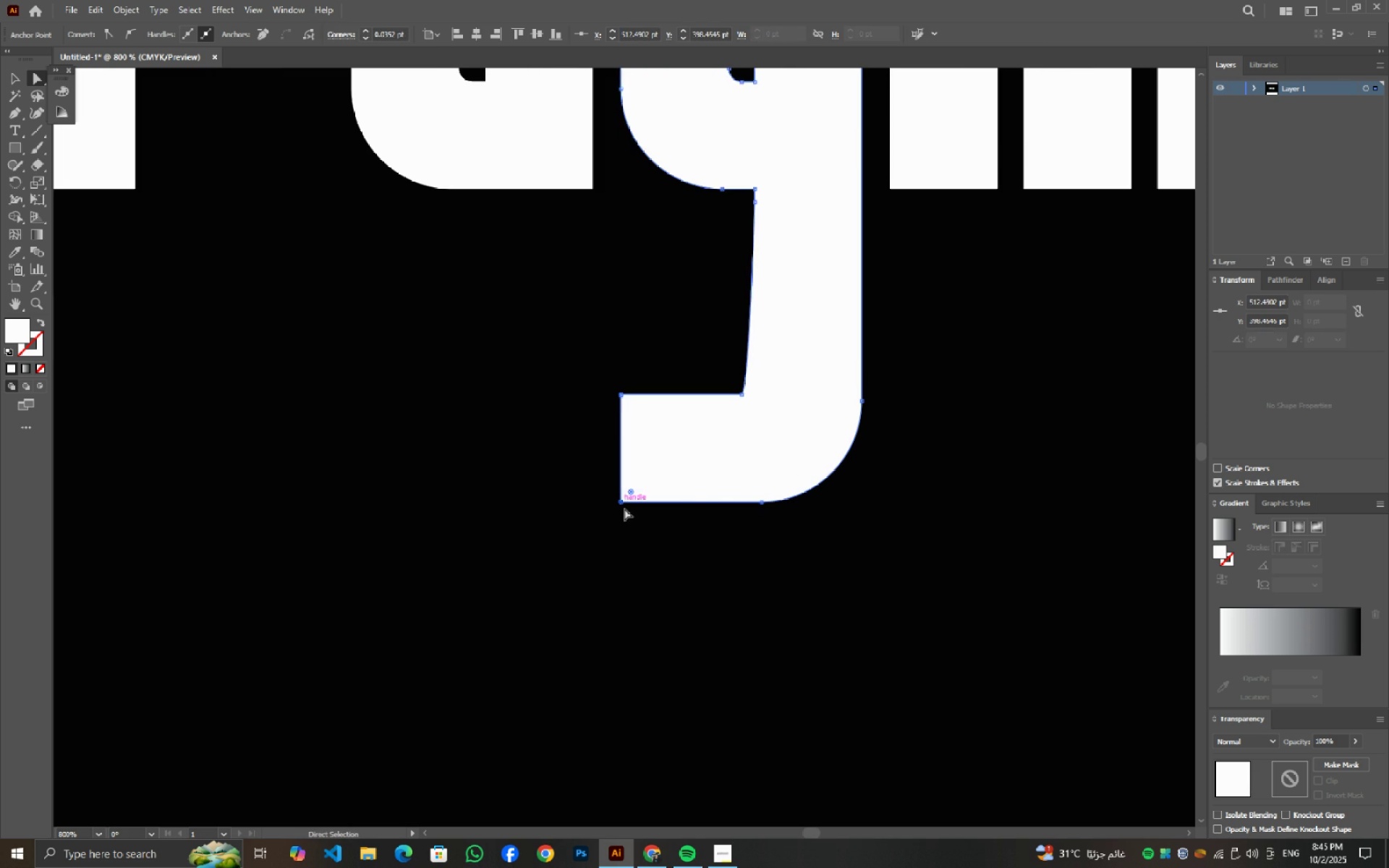 
key(Alt+AltLeft)
 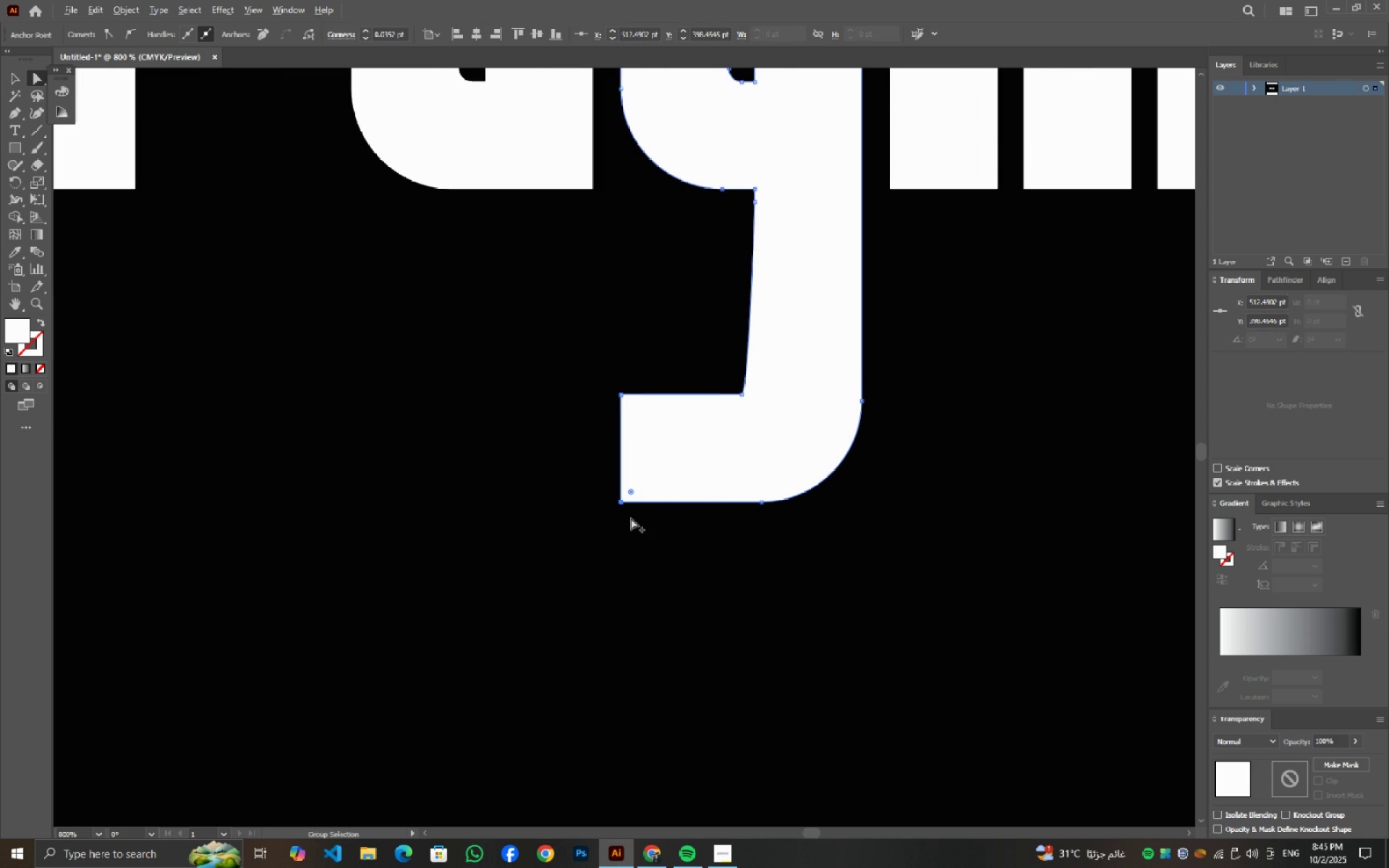 
scroll: coordinate [631, 518], scroll_direction: up, amount: 2.0